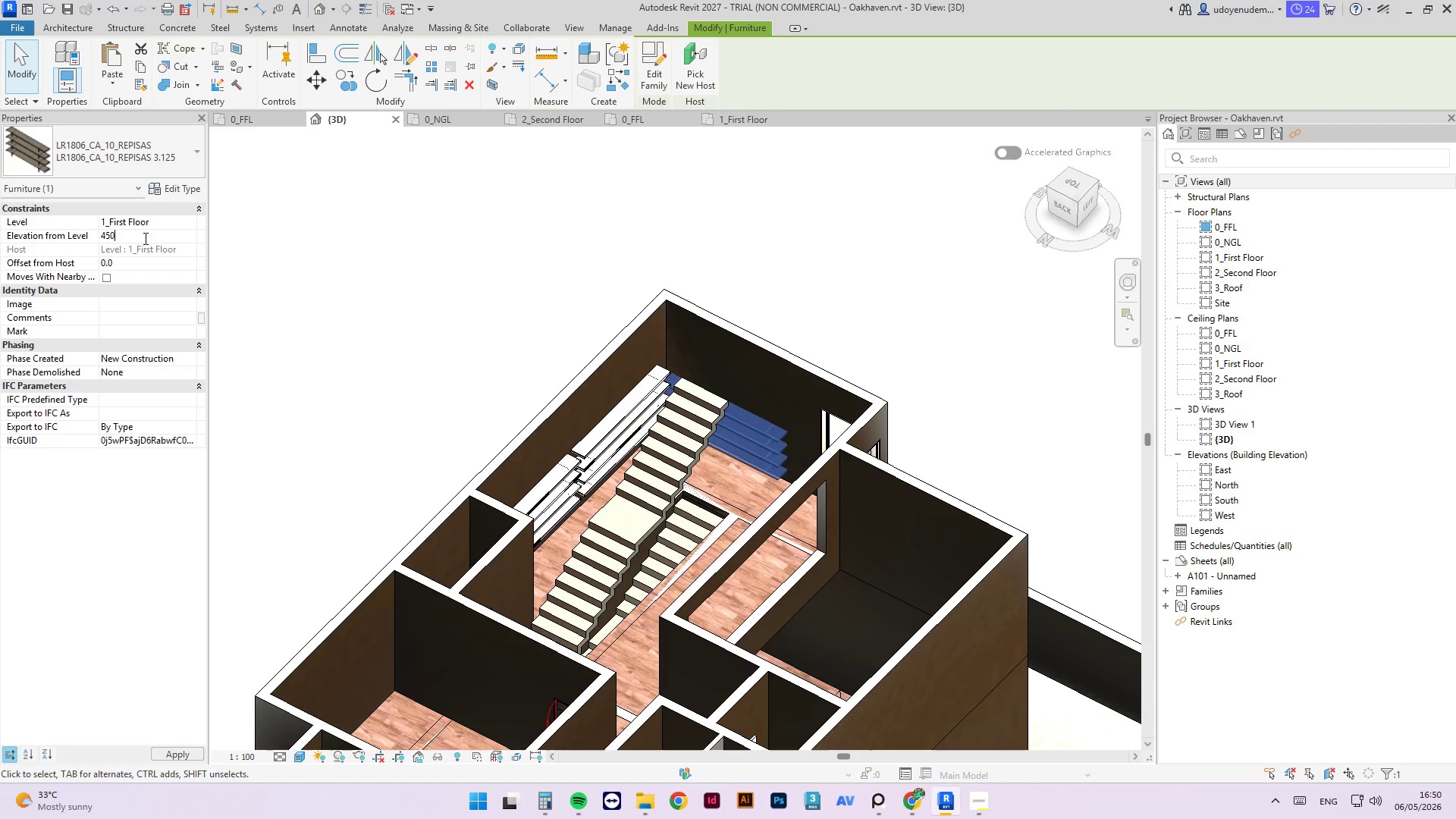 
key(NumpadEnter)
 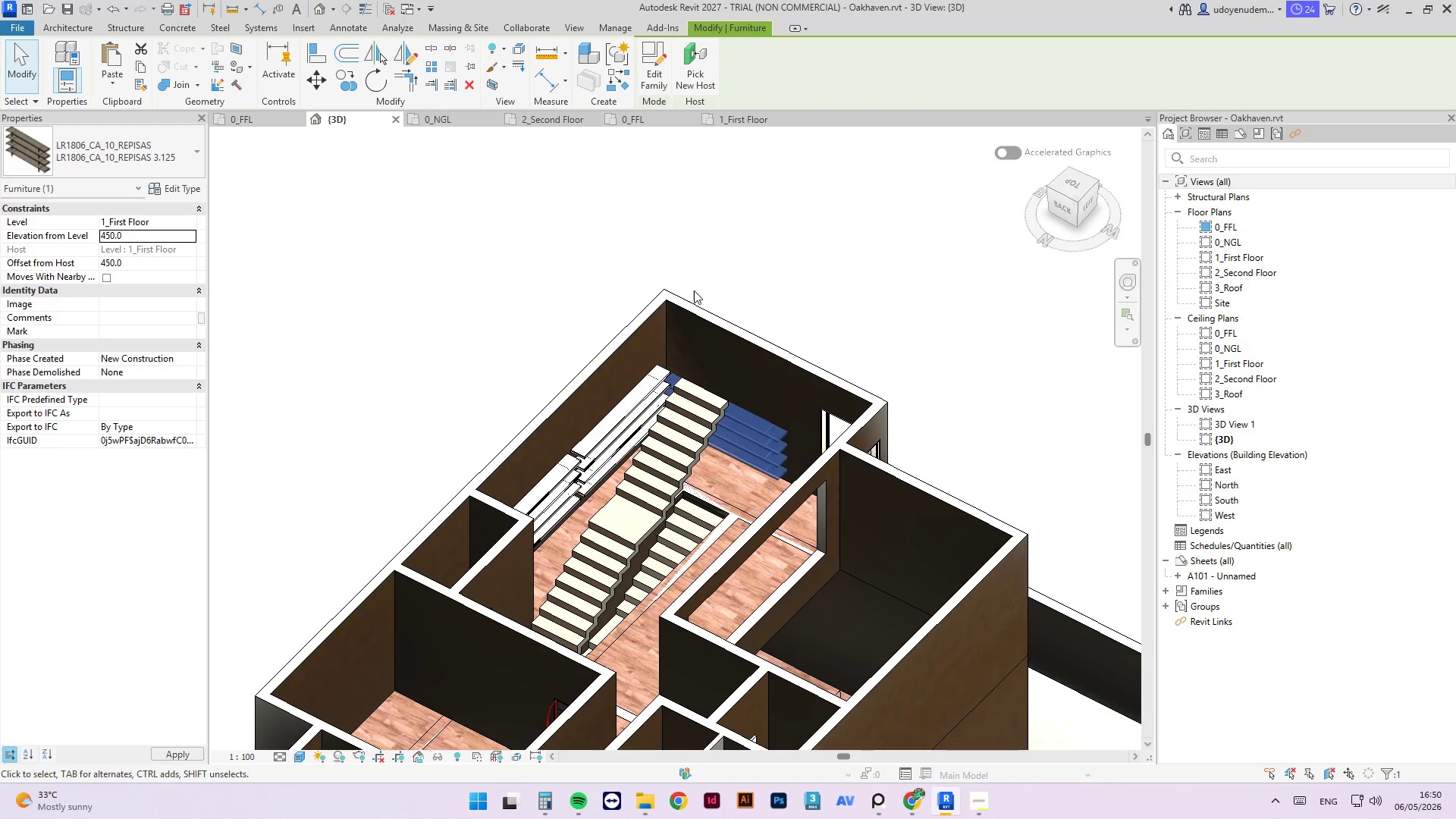 
left_click([739, 253])
 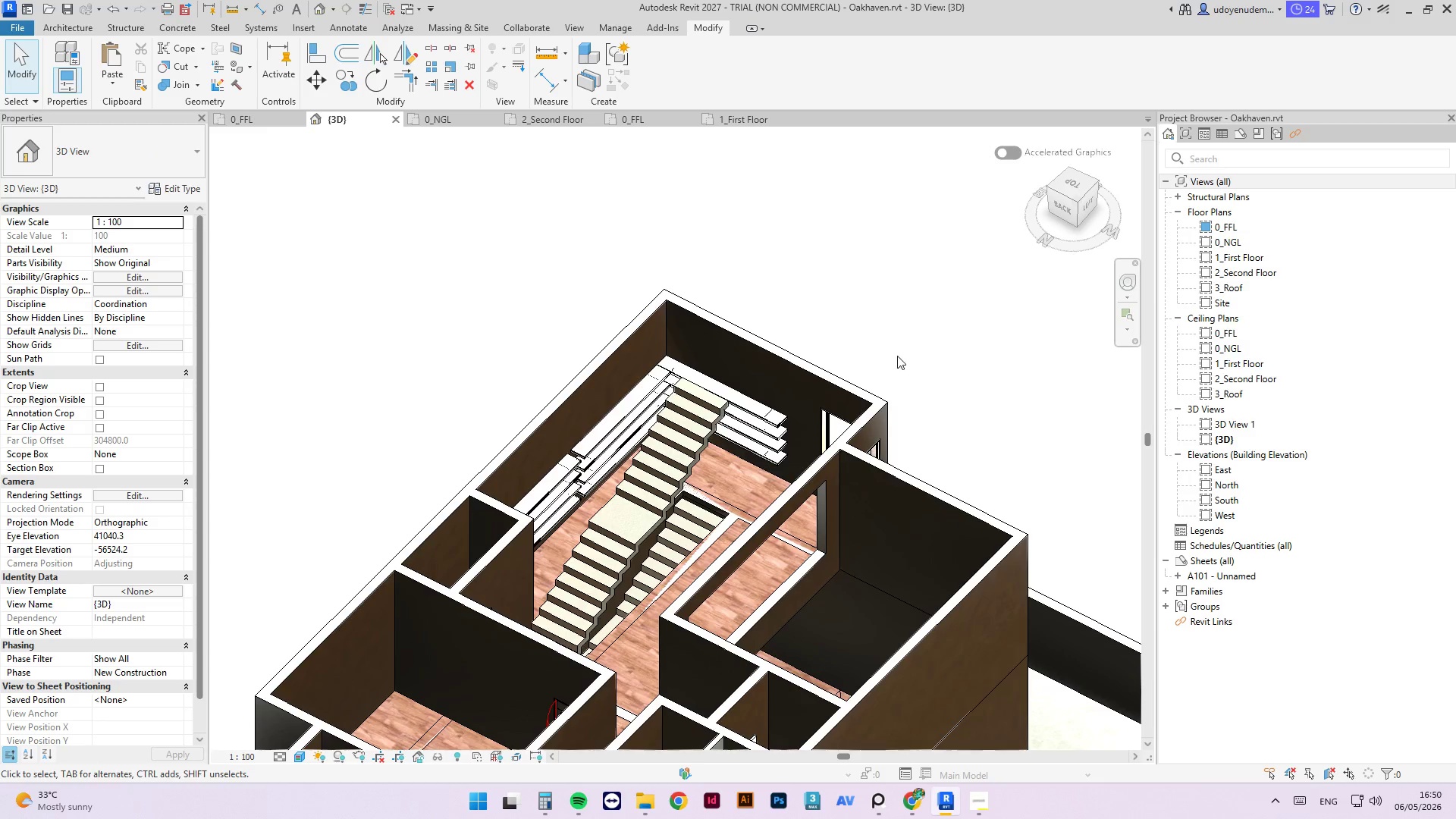 
hold_key(key=ShiftLeft, duration=11.61)
 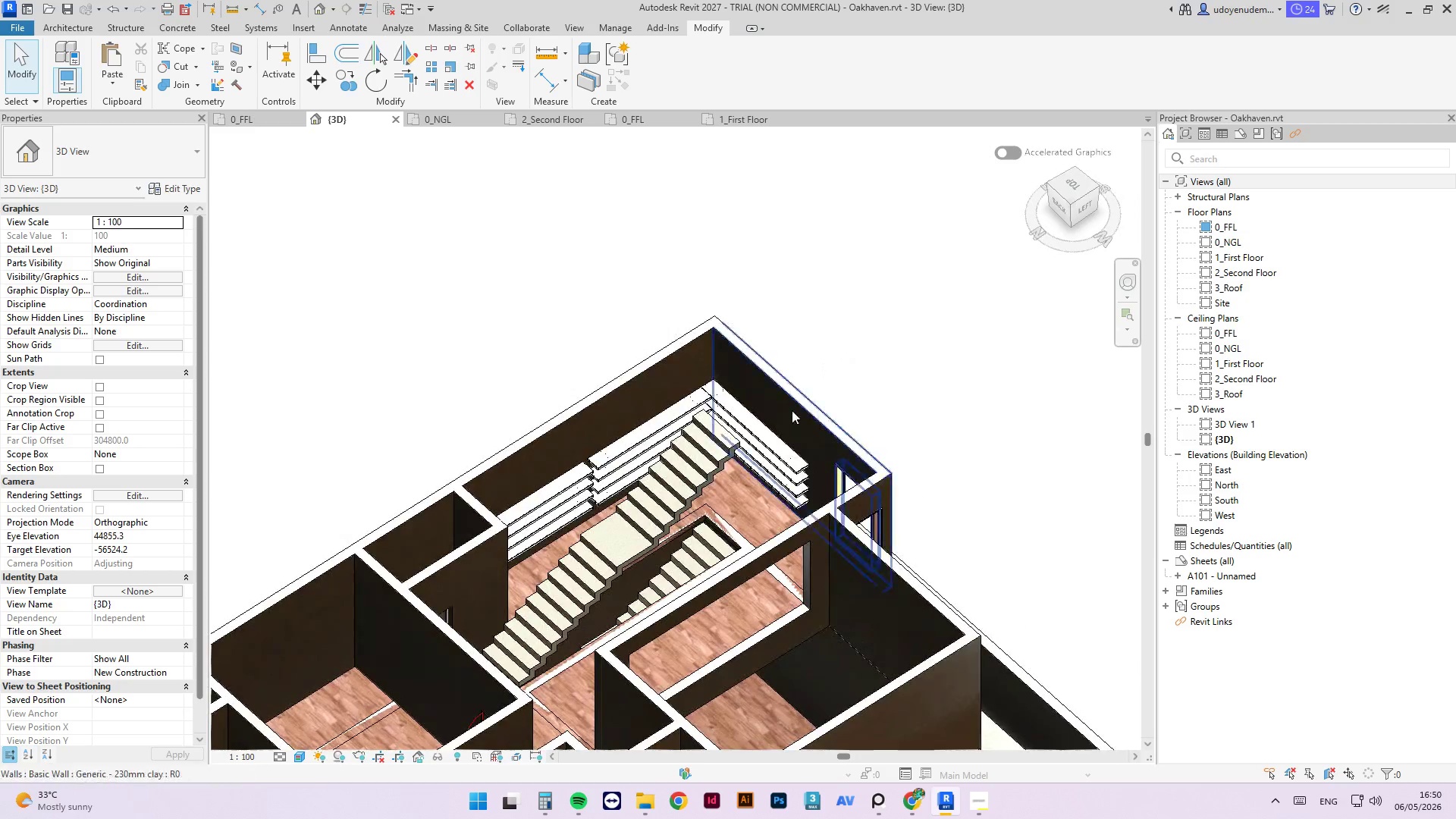 
hold_key(key=ShiftLeft, duration=1.09)
 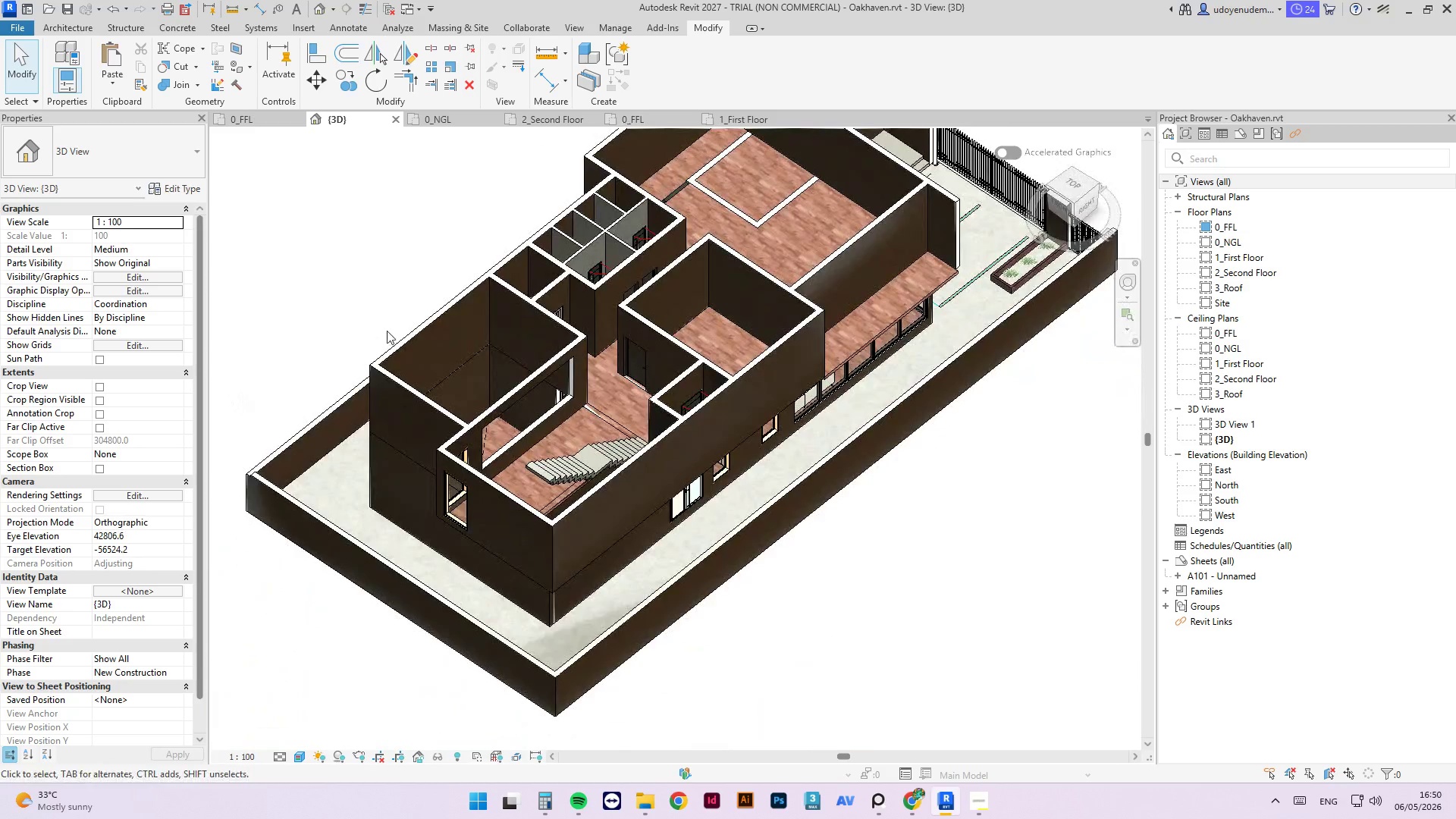 
scroll: coordinate [791, 441], scroll_direction: down, amount: 4.0
 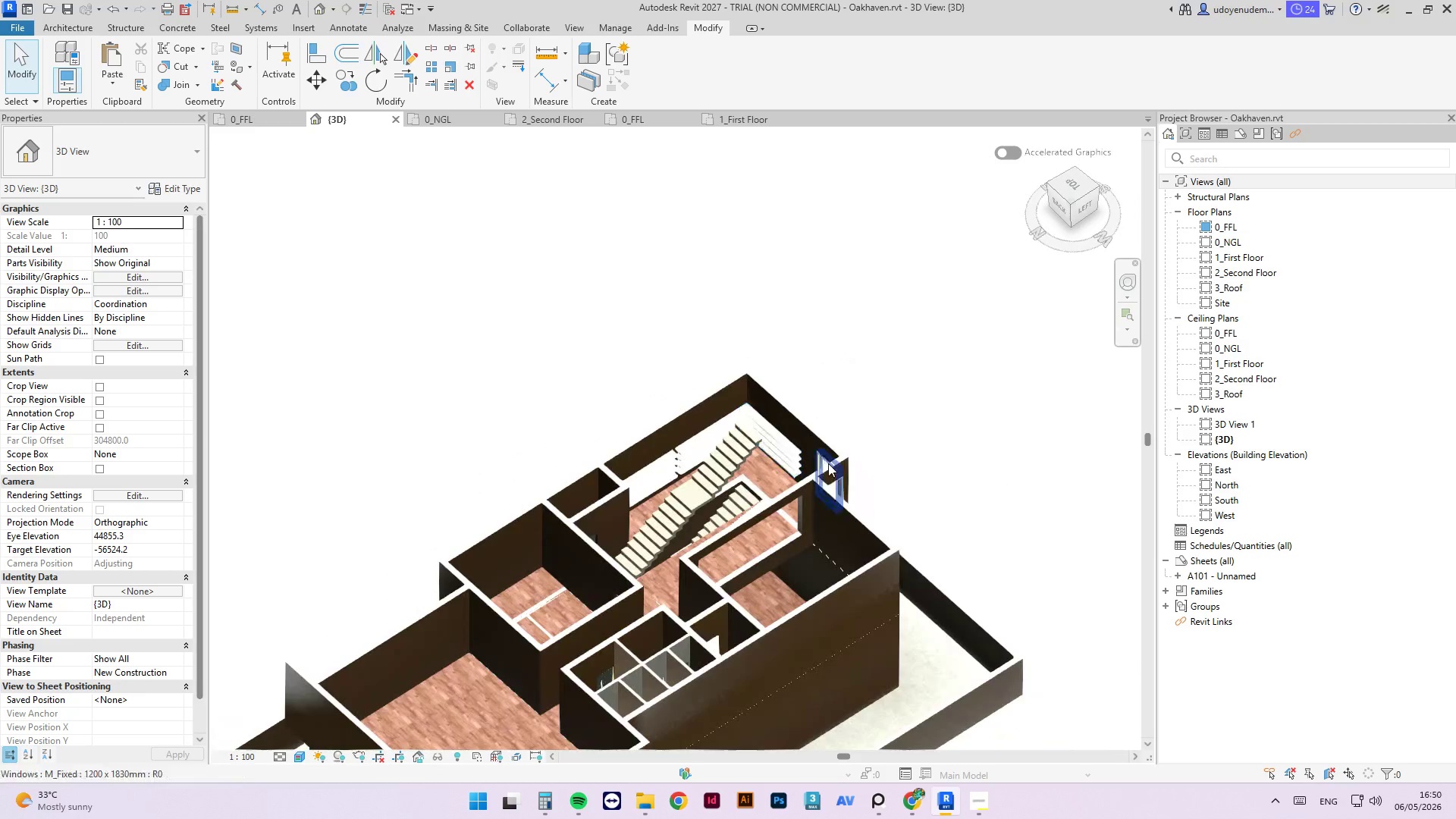 
scroll: coordinate [403, 344], scroll_direction: up, amount: 3.0
 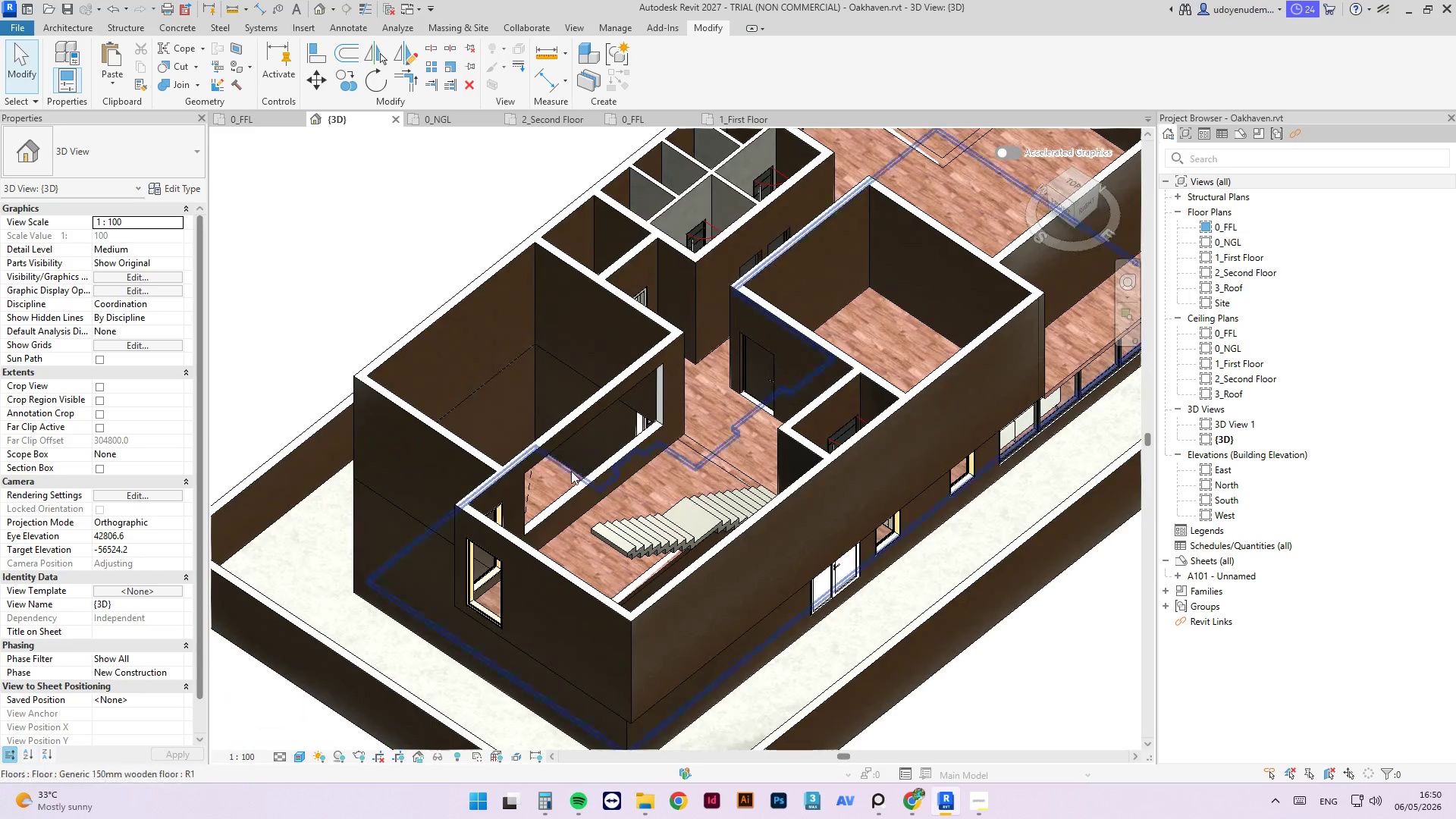 
hold_key(key=ShiftLeft, duration=1.39)
 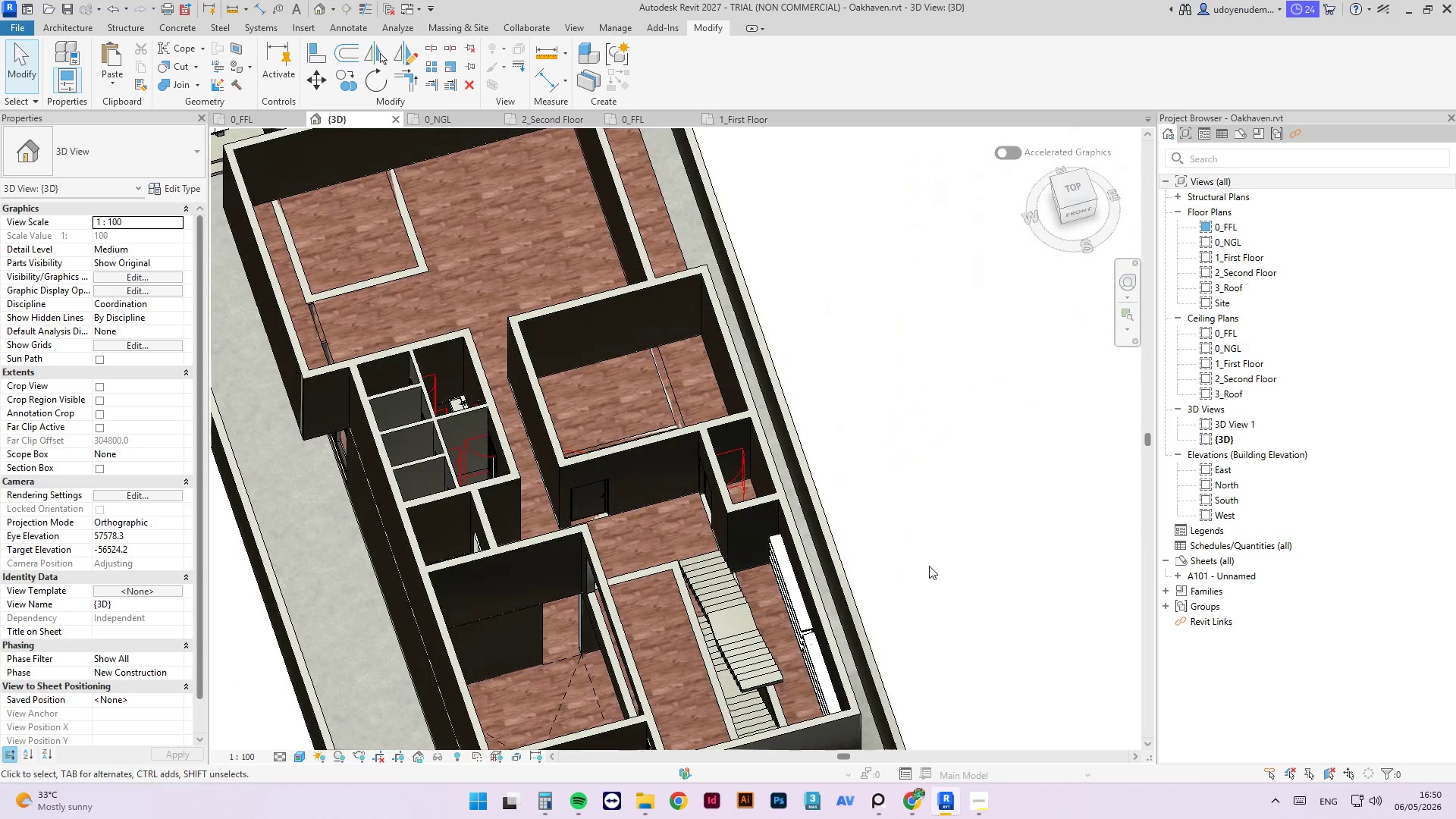 
scroll: coordinate [686, 557], scroll_direction: down, amount: 1.0
 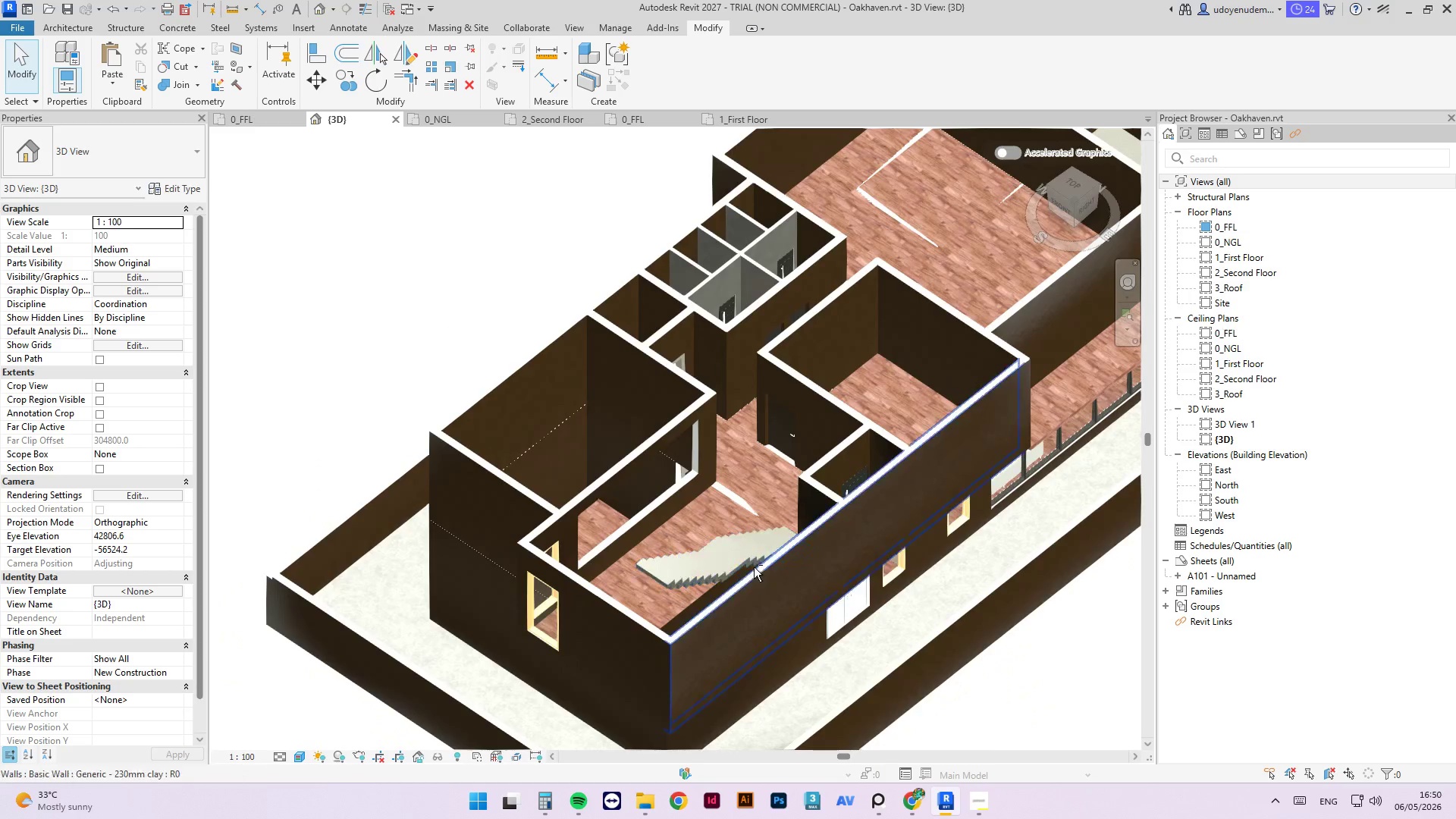 
key(Control+S)
 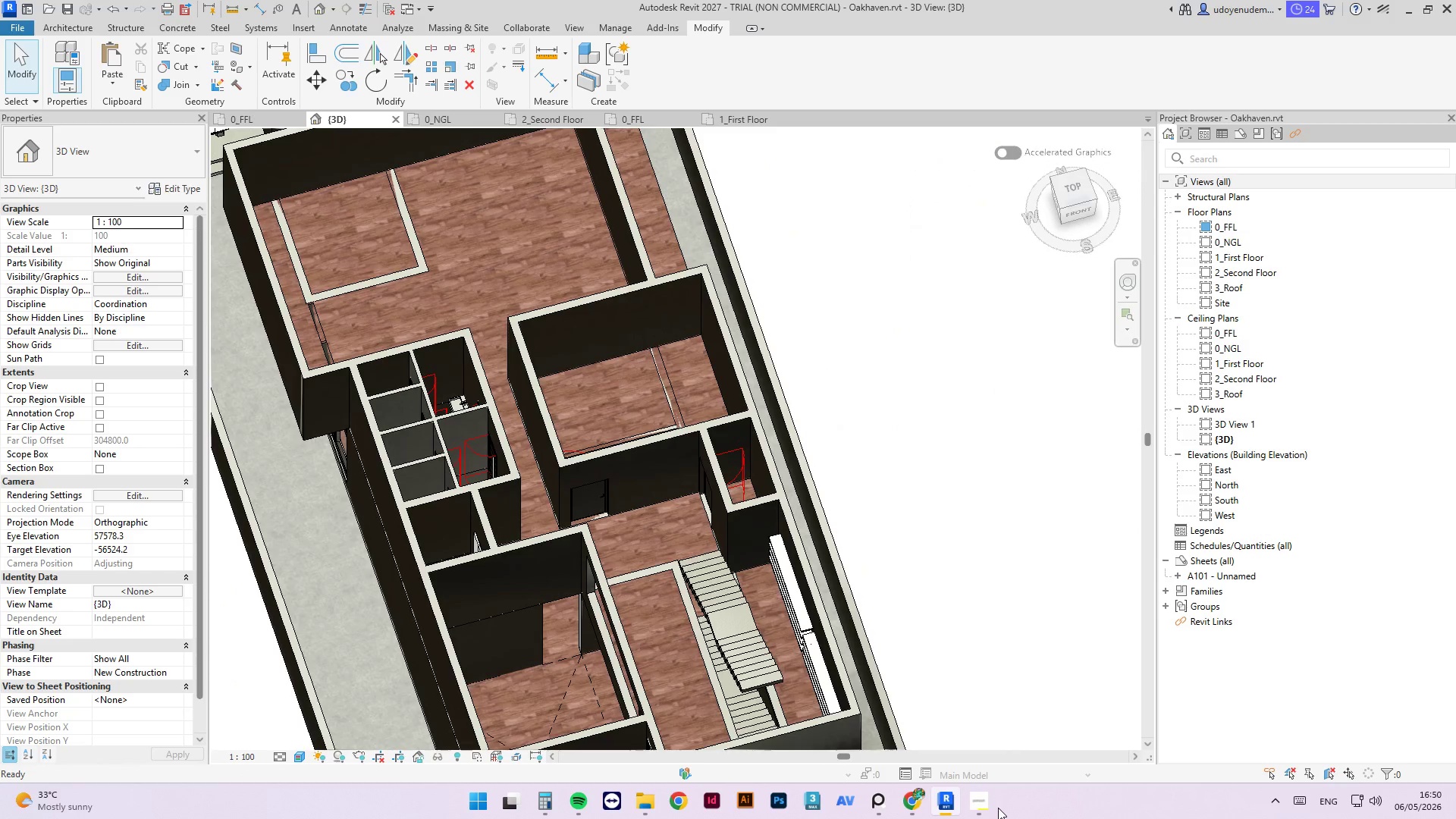 
left_click([992, 808])